 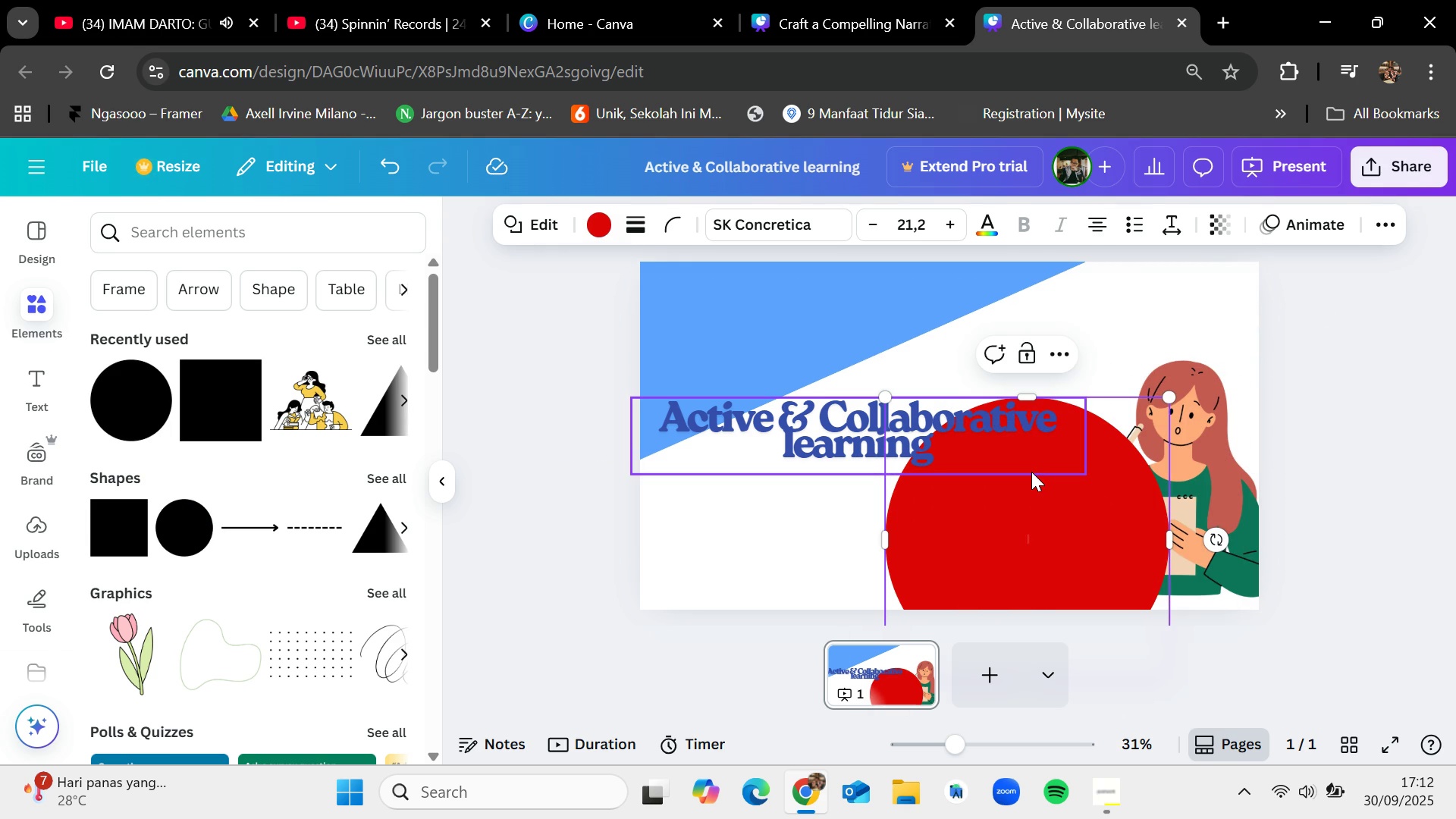 
key(Backspace)
 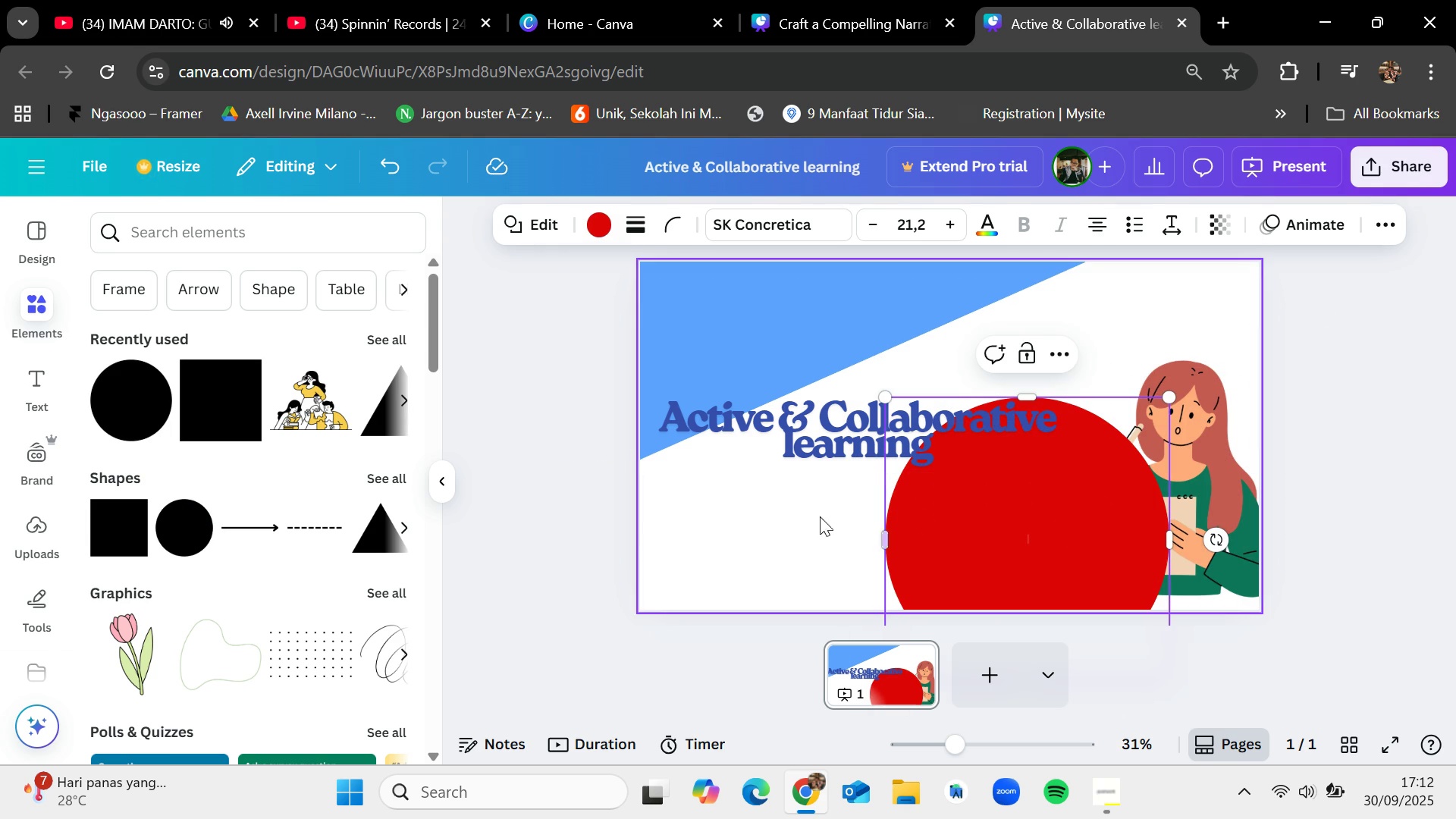 
left_click([805, 521])
 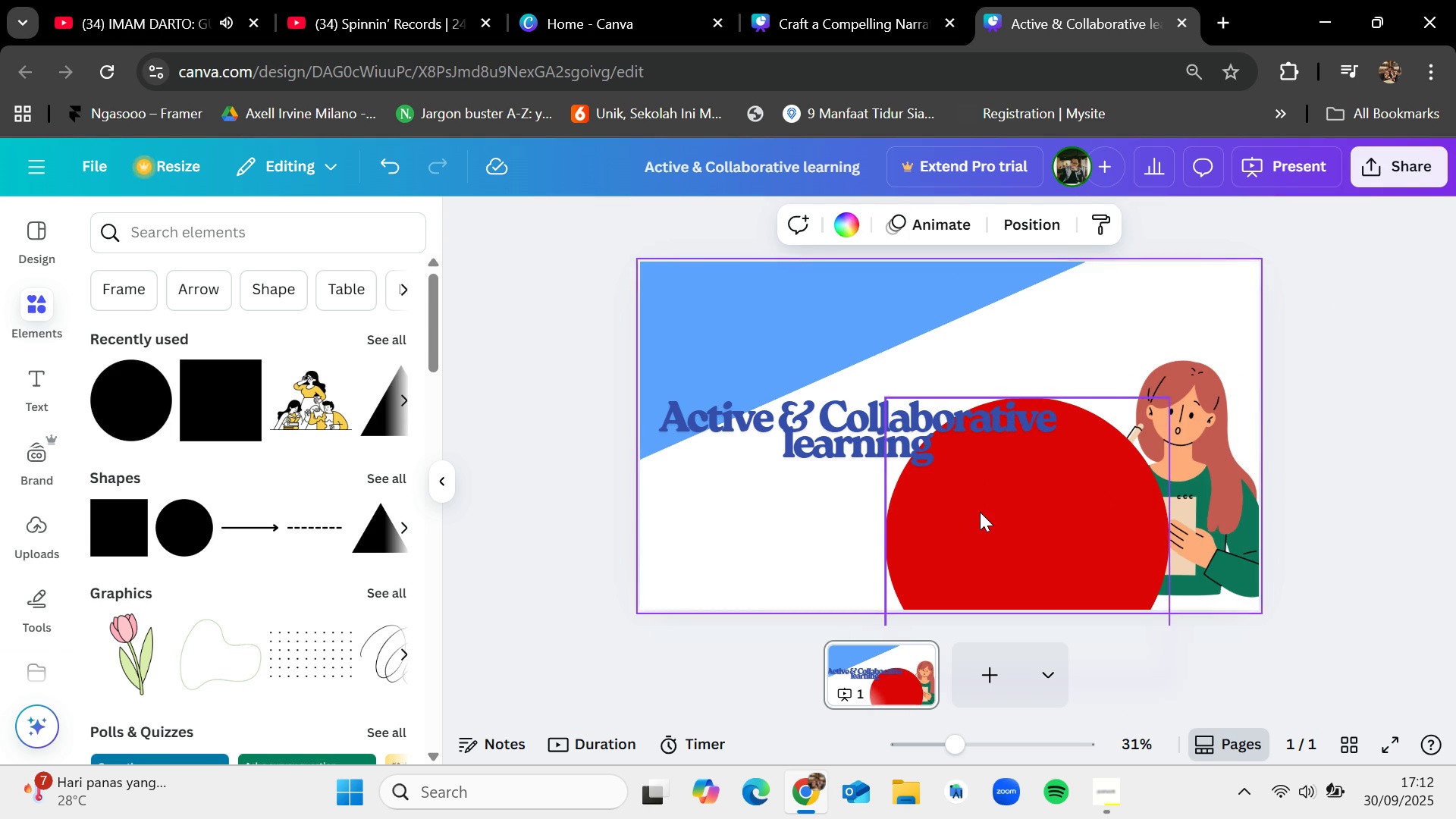 
left_click([980, 512])
 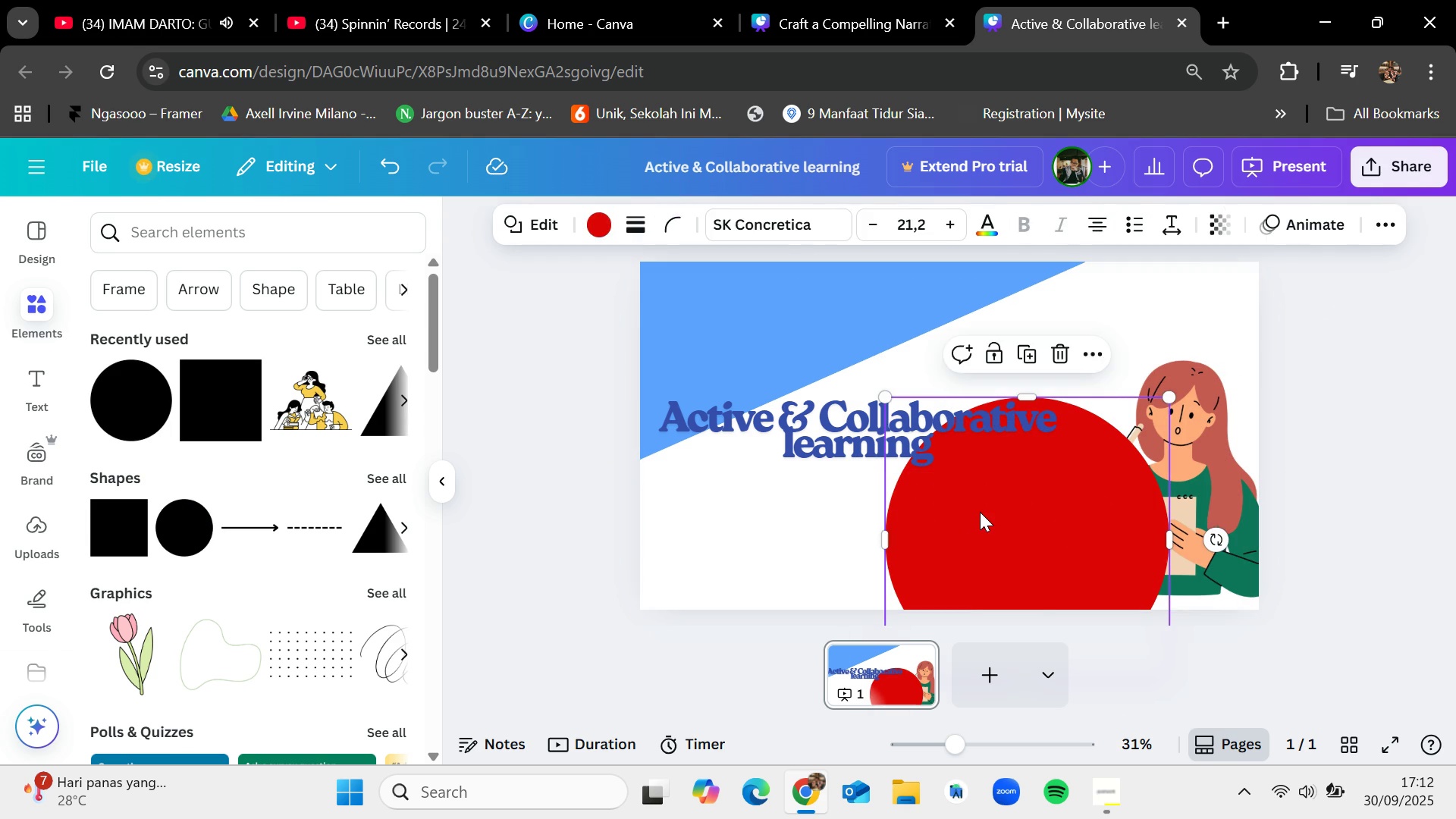 
key(Backspace)
 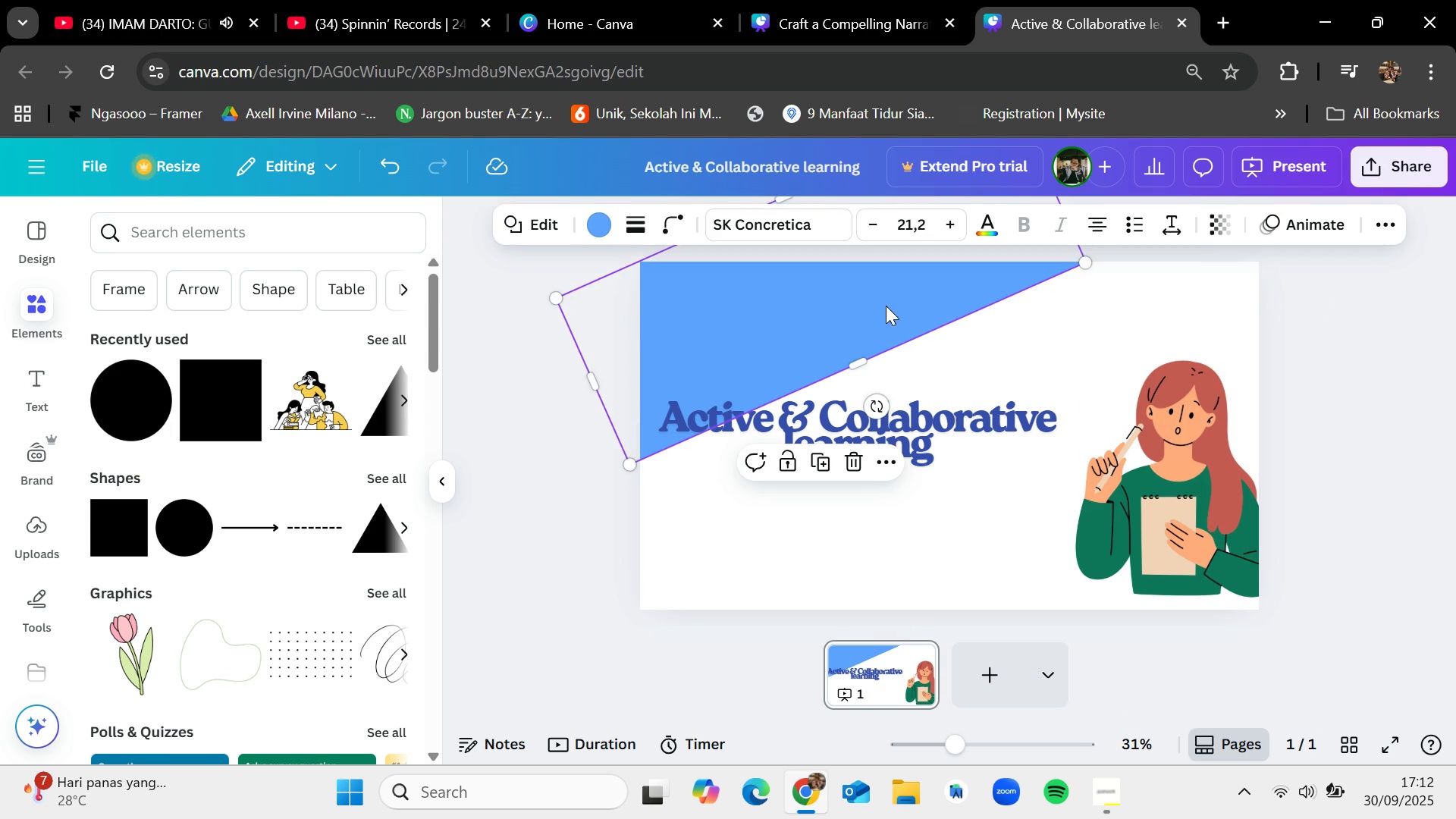 
key(Backspace)
 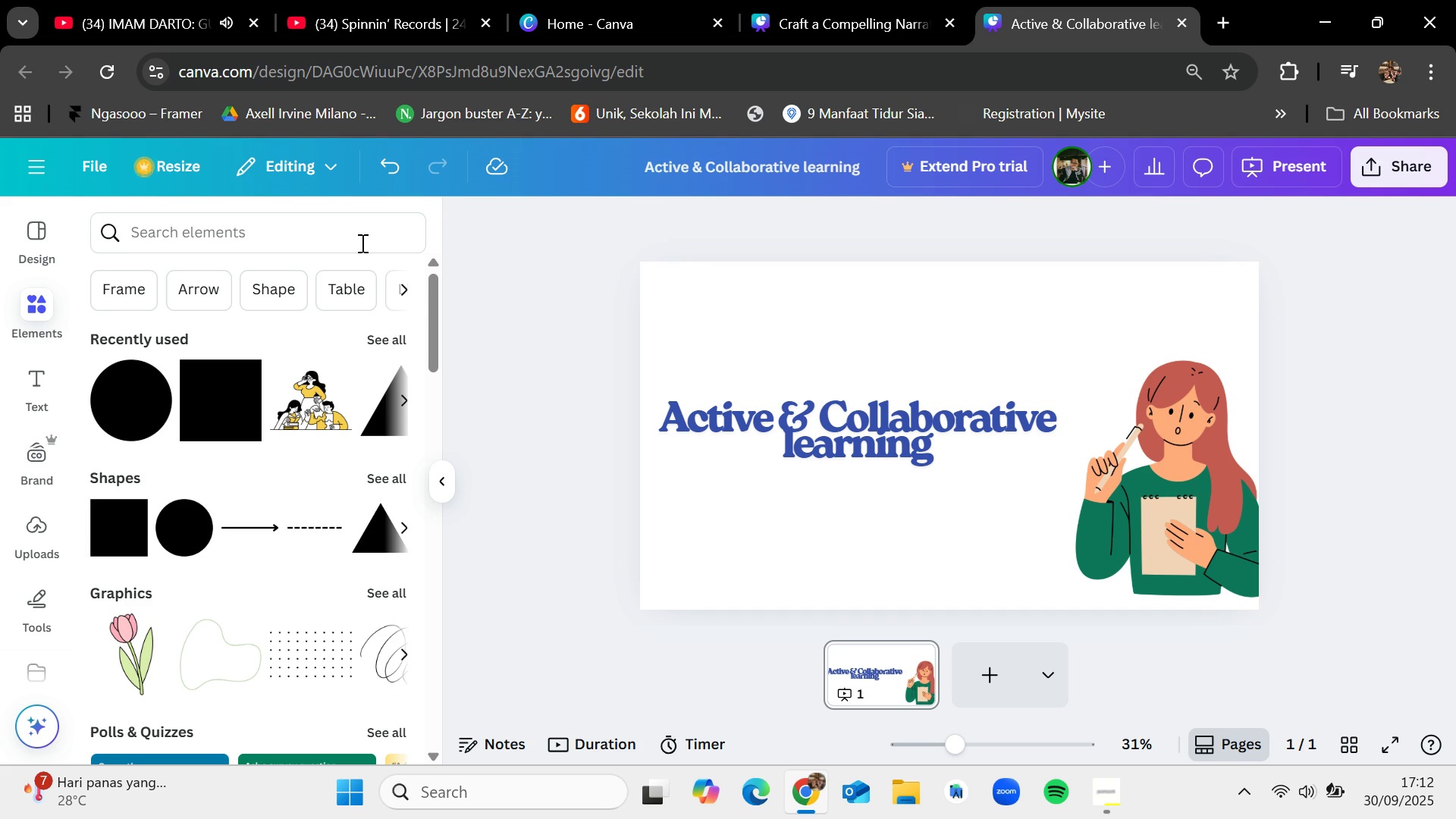 
left_click([359, 237])
 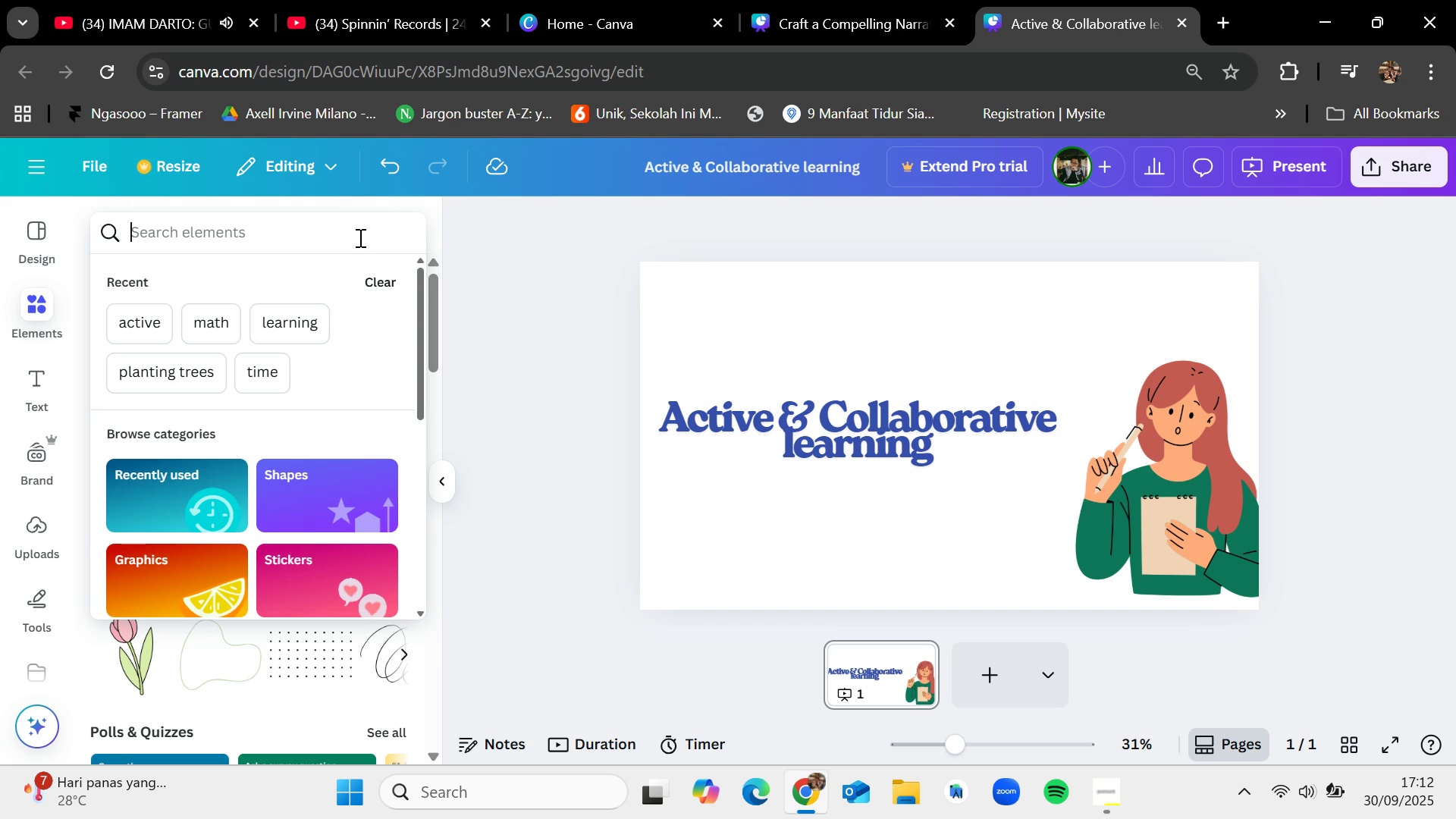 
type(le)
key(Backspace)
key(Backspace)
type(collab)
 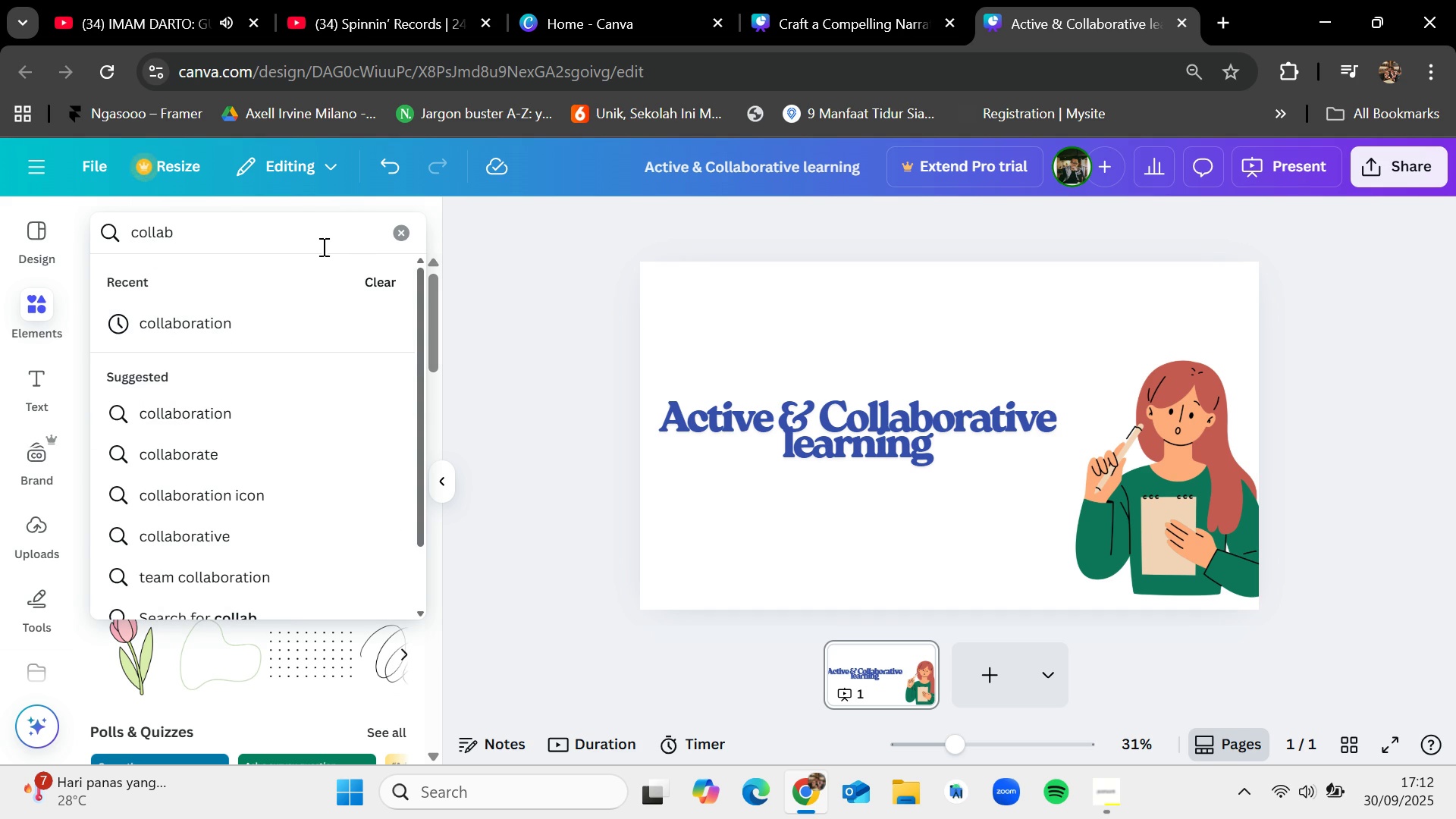 
left_click([219, 303])